 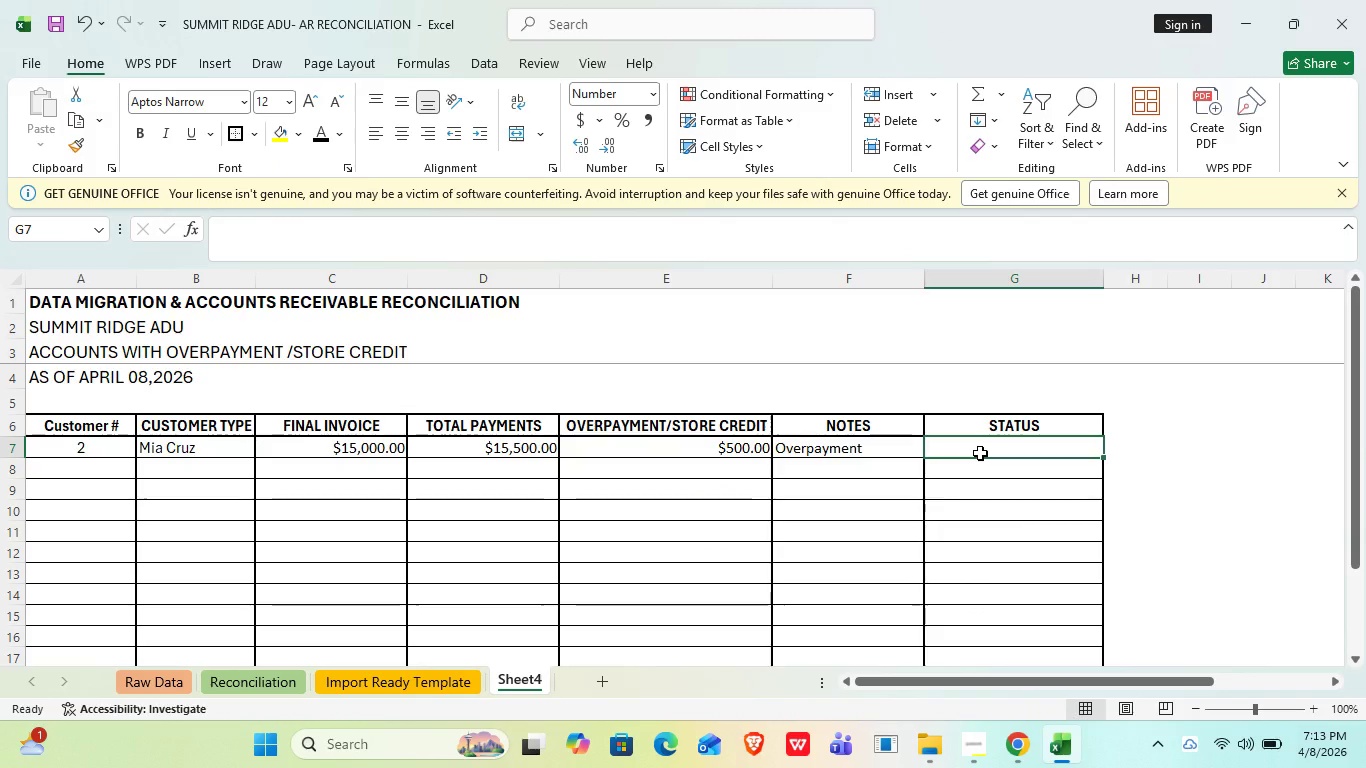 
type(Store Credit)
 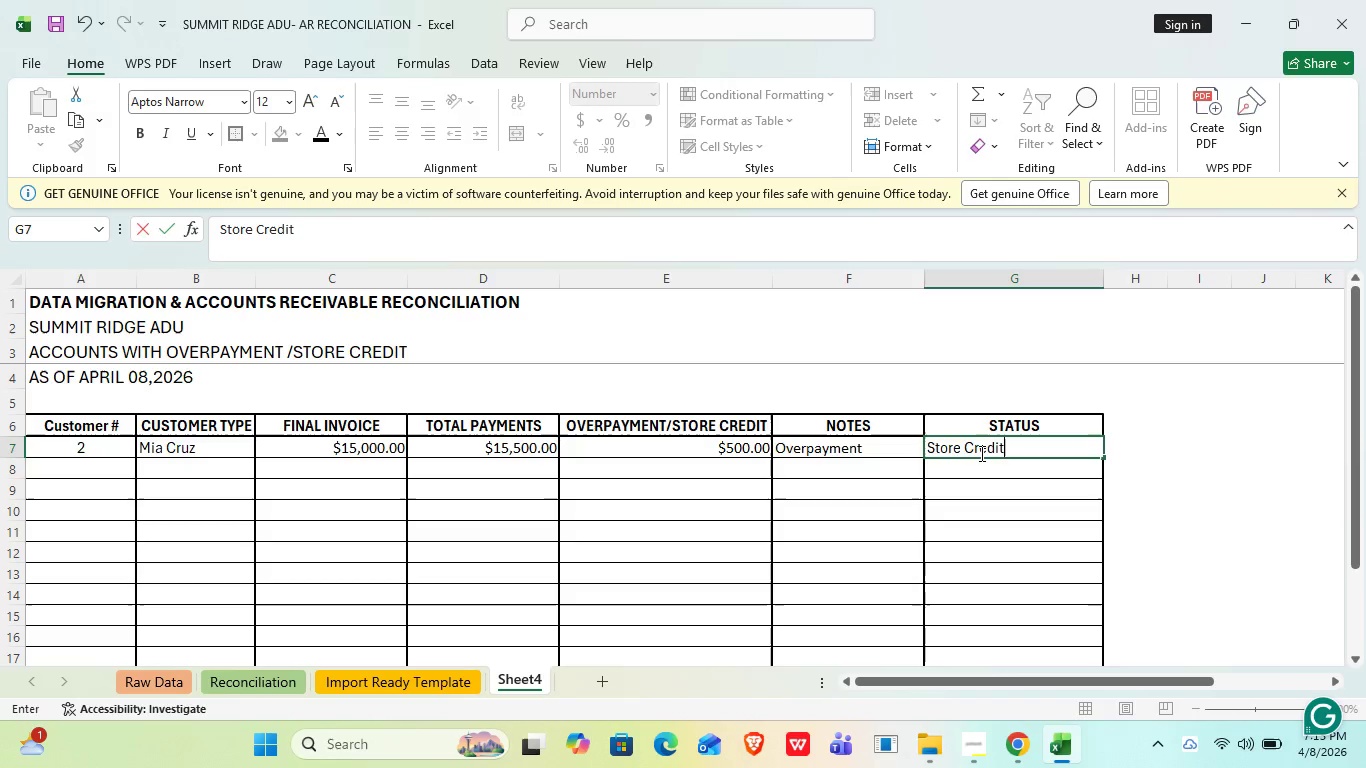 
key(Enter)
 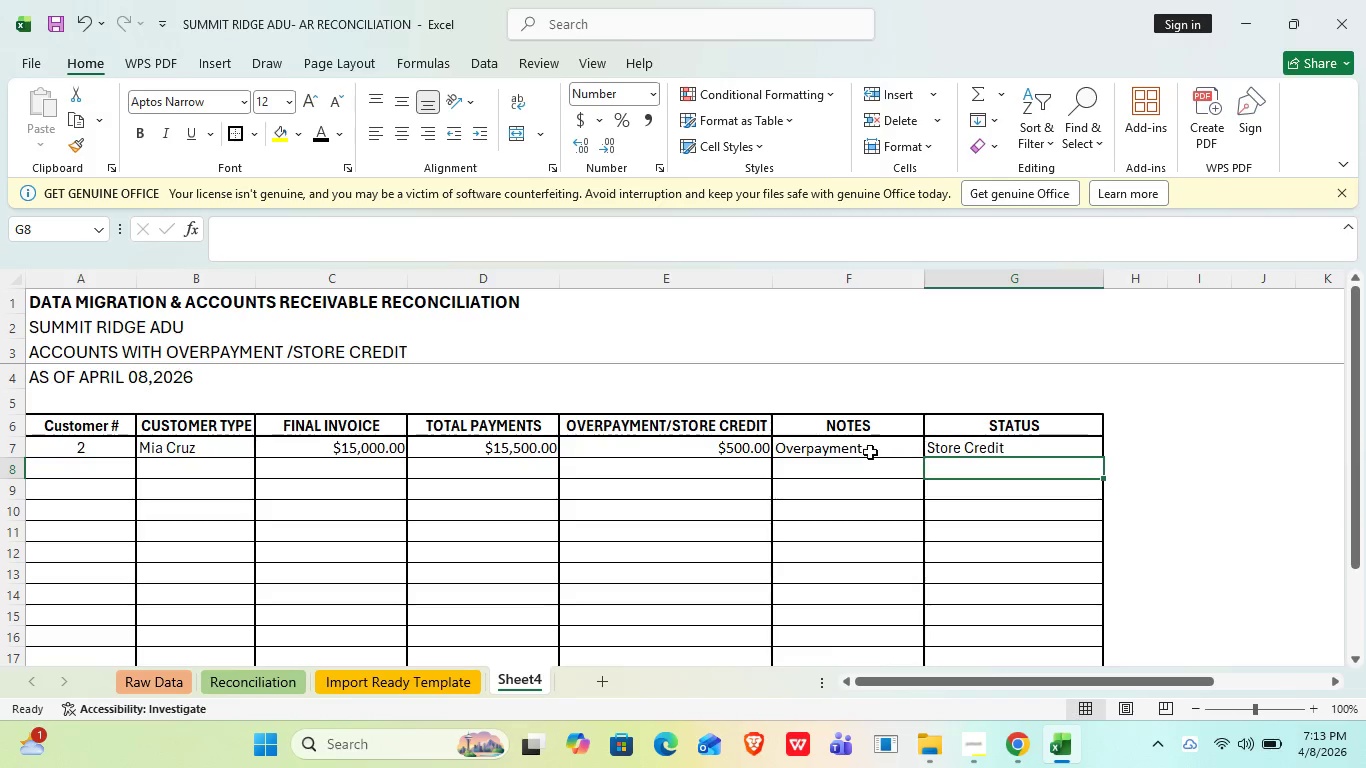 
left_click_drag(start_coordinate=[862, 448], to_coordinate=[1021, 640])
 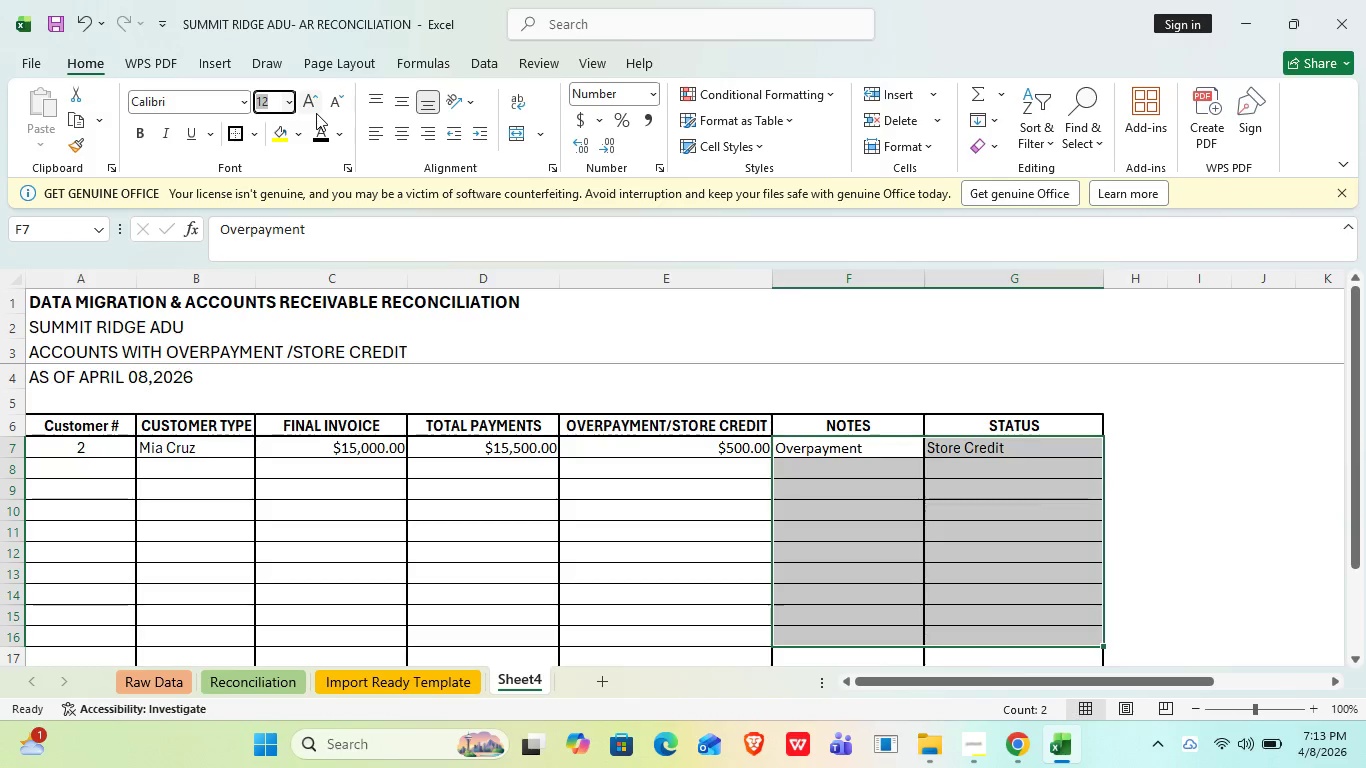 
type(10)
 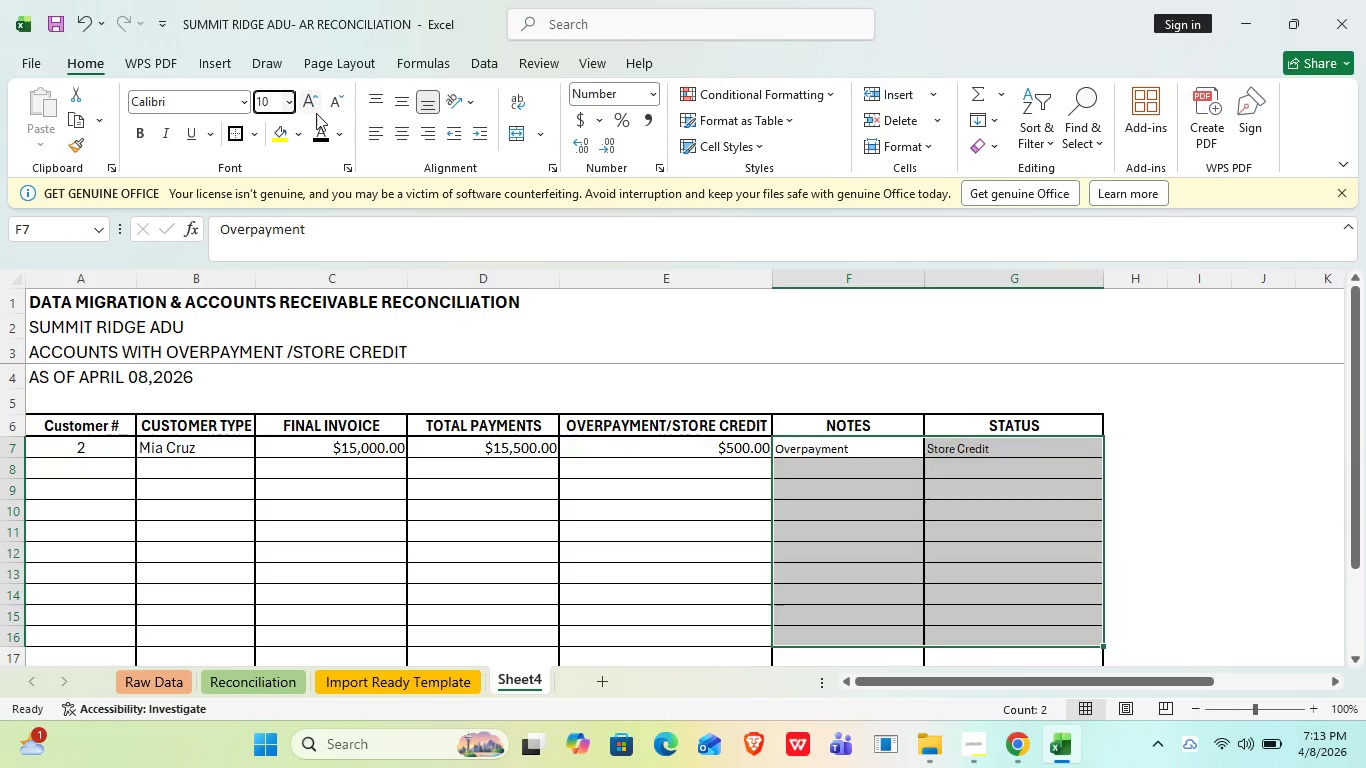 
key(Enter)
 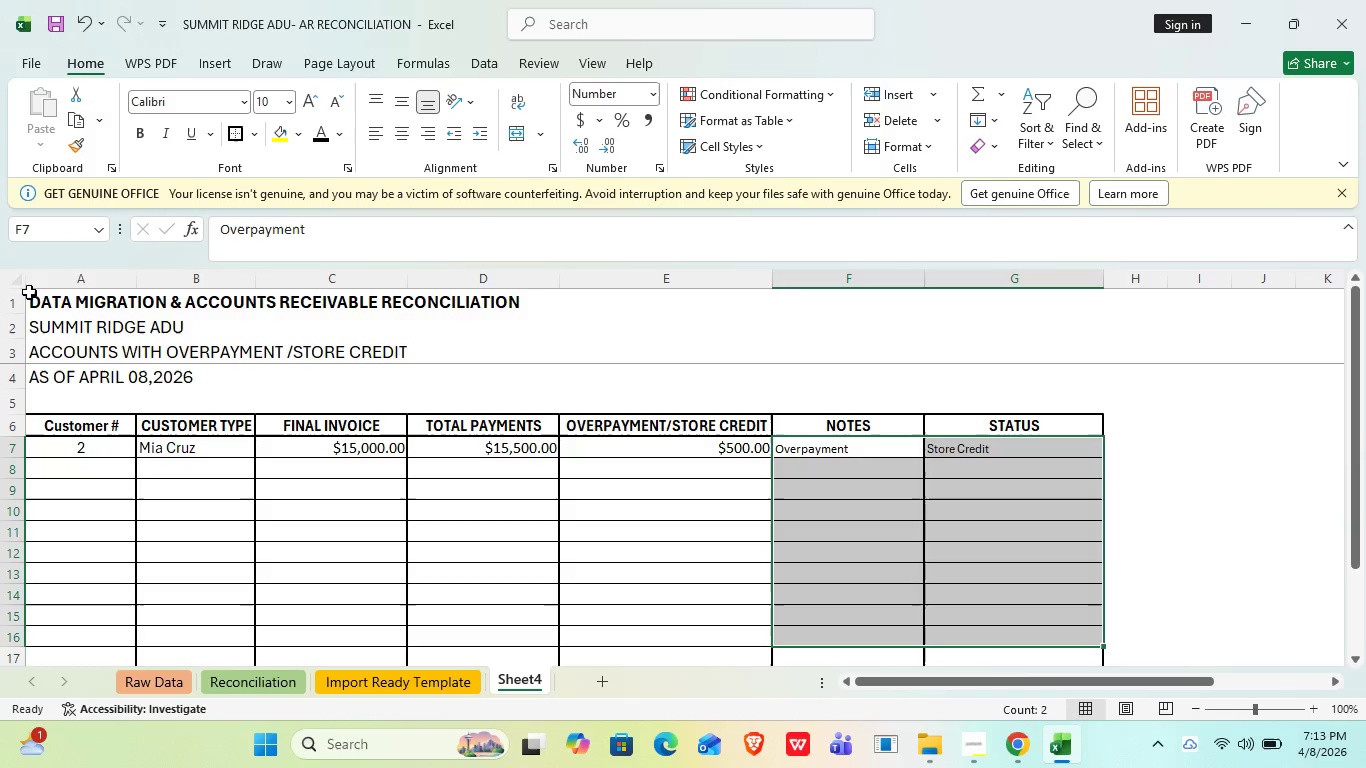 
left_click([6, 269])
 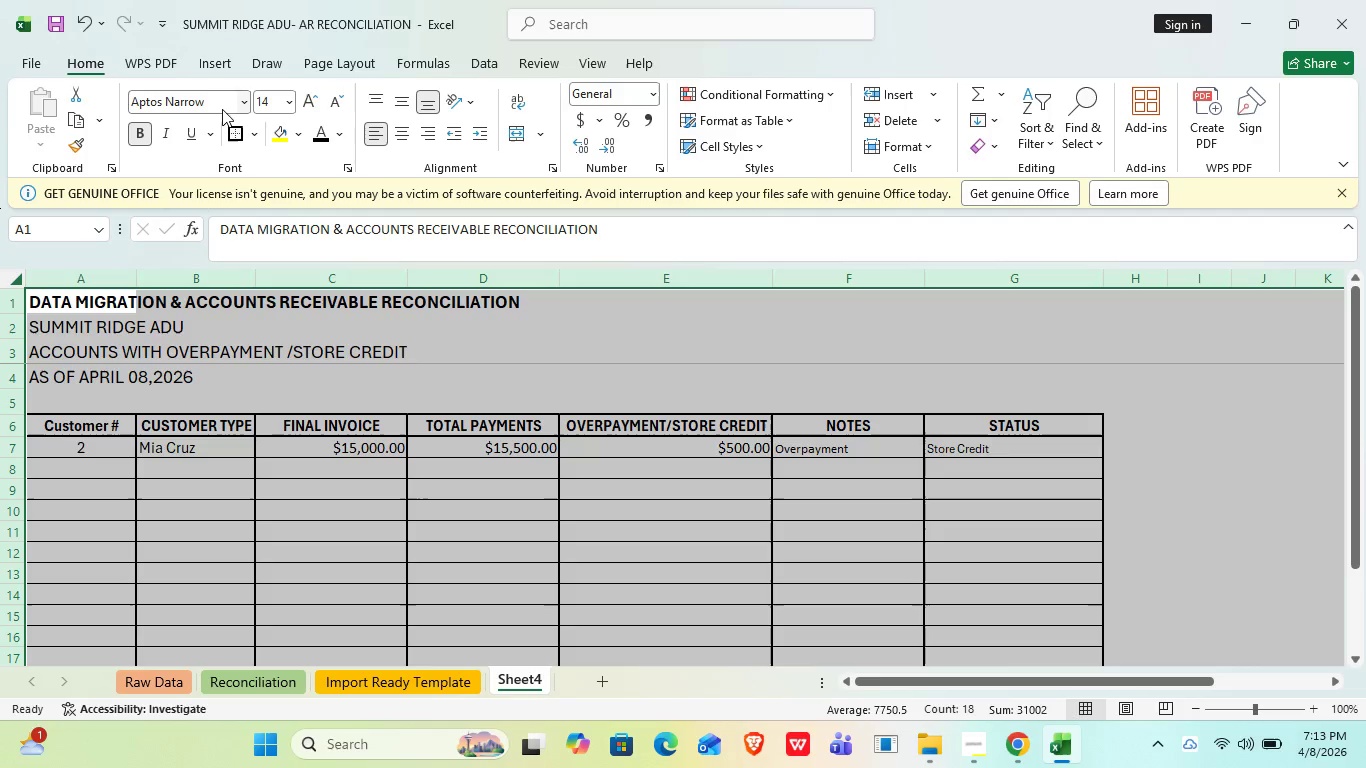 
double_click([214, 102])
 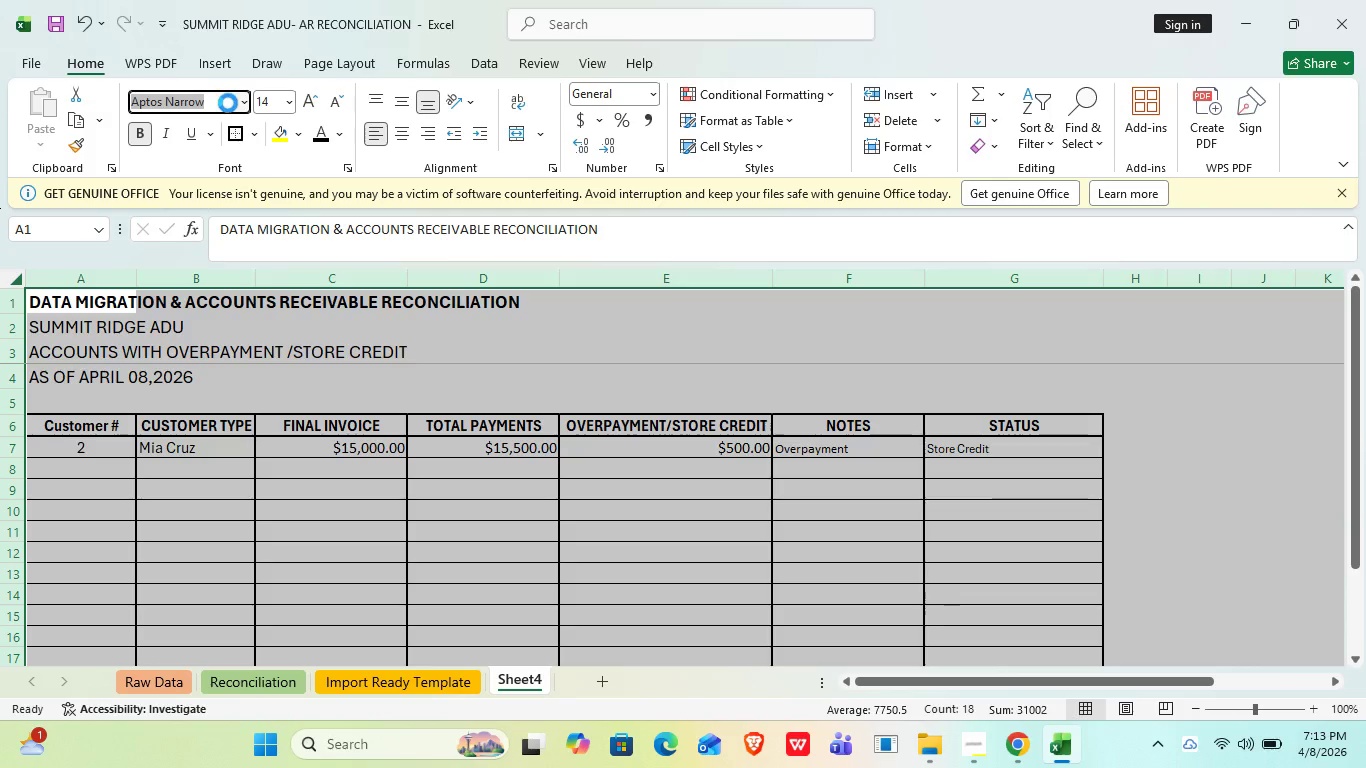 
key(Enter)
 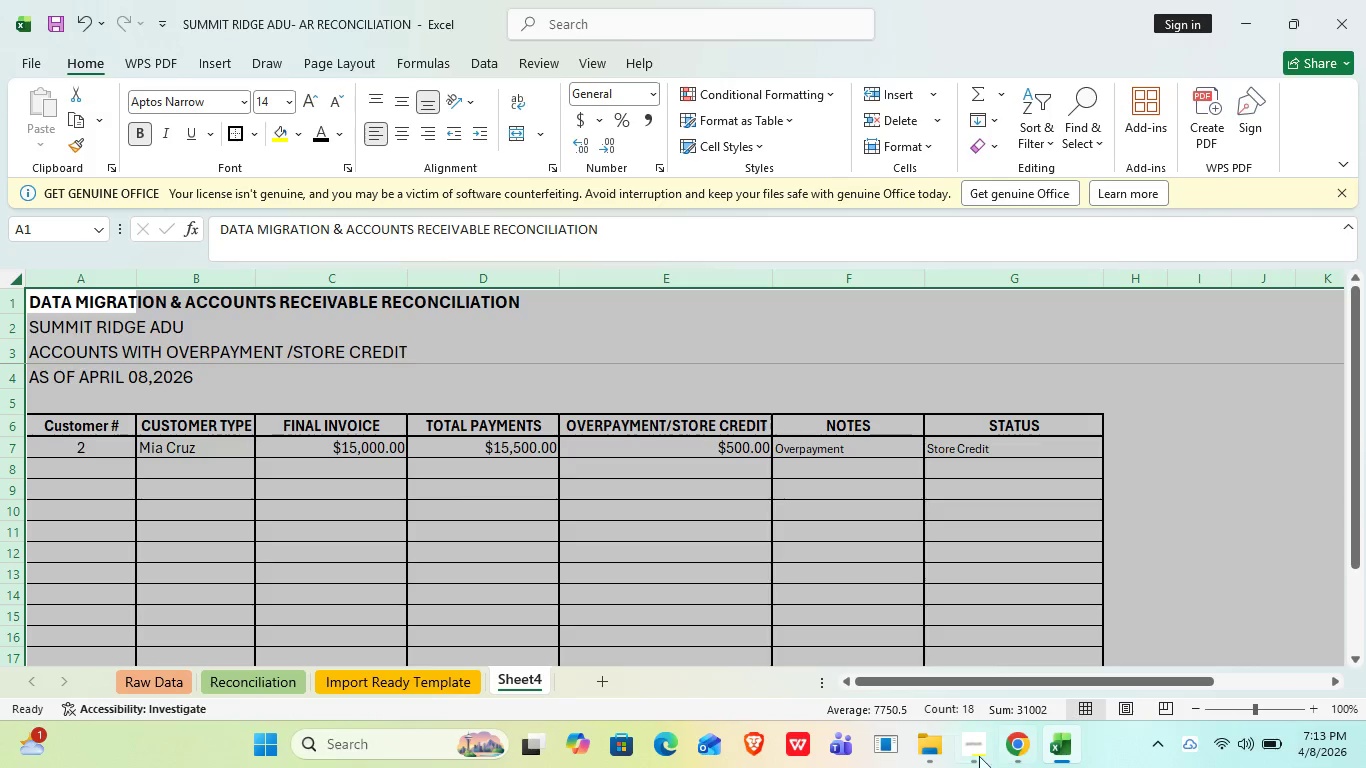 
left_click([972, 755])